 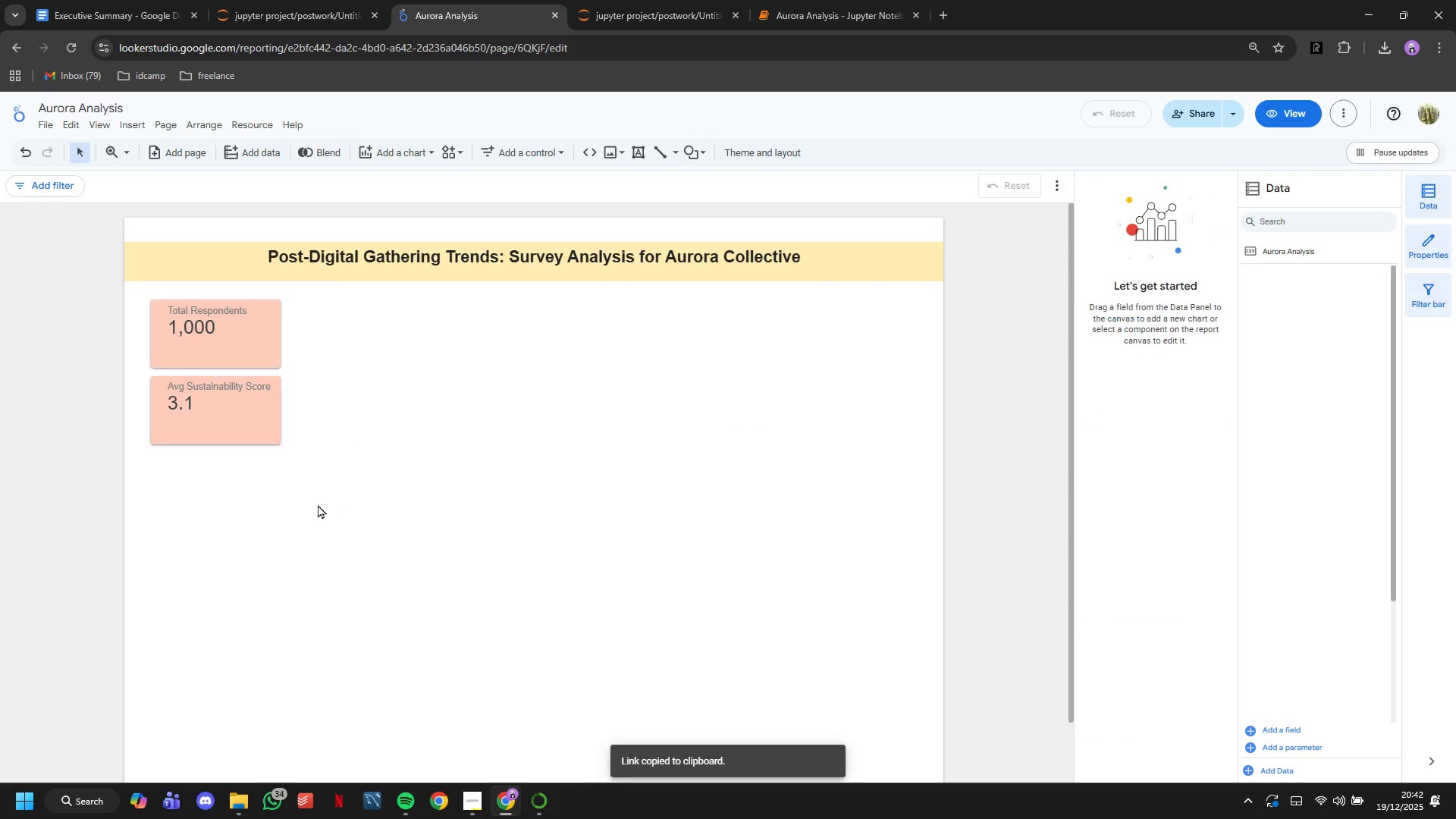 
left_click_drag(start_coordinate=[316, 494], to_coordinate=[181, 314])
 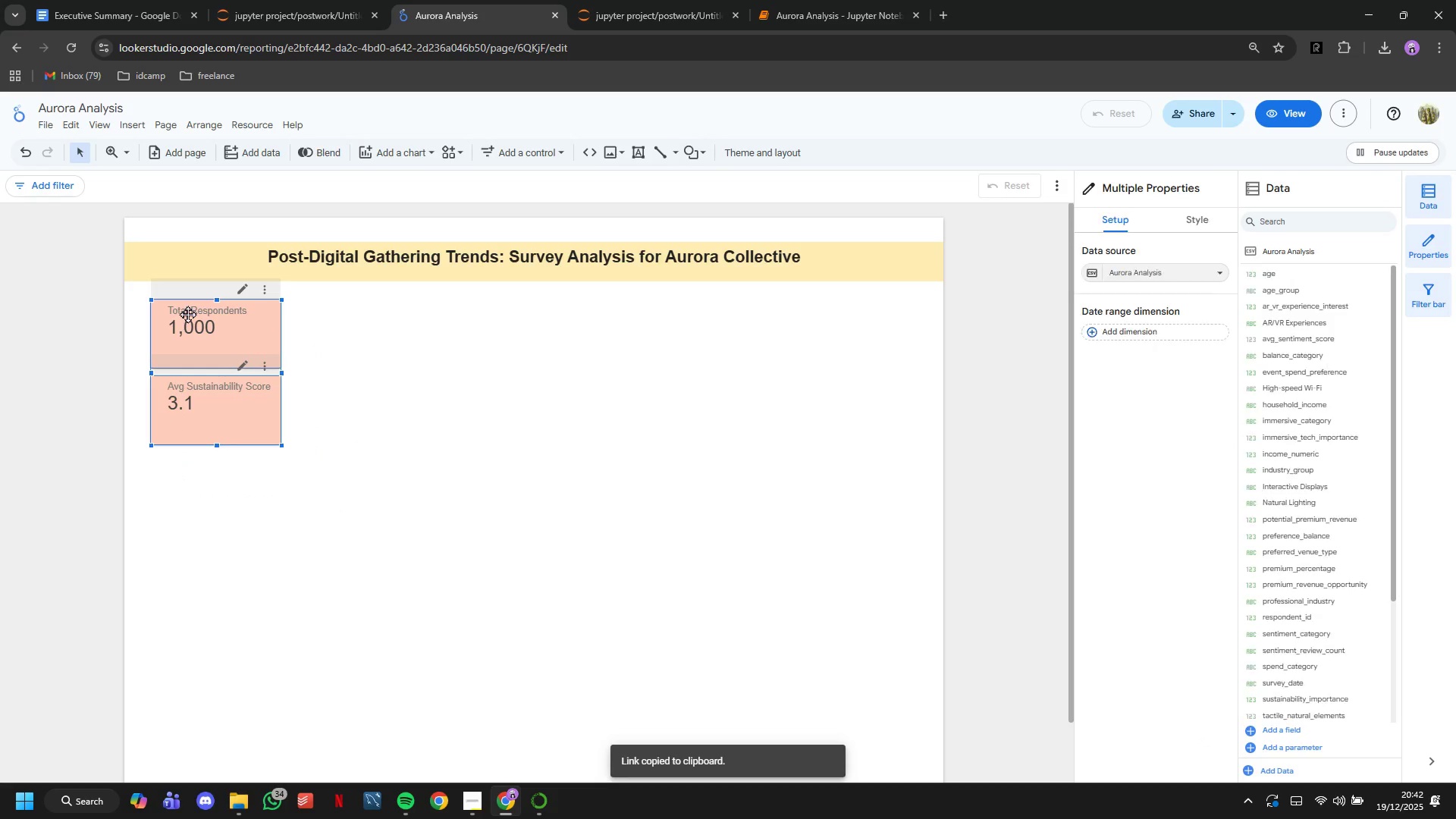 
left_click_drag(start_coordinate=[187, 314], to_coordinate=[190, 365])
 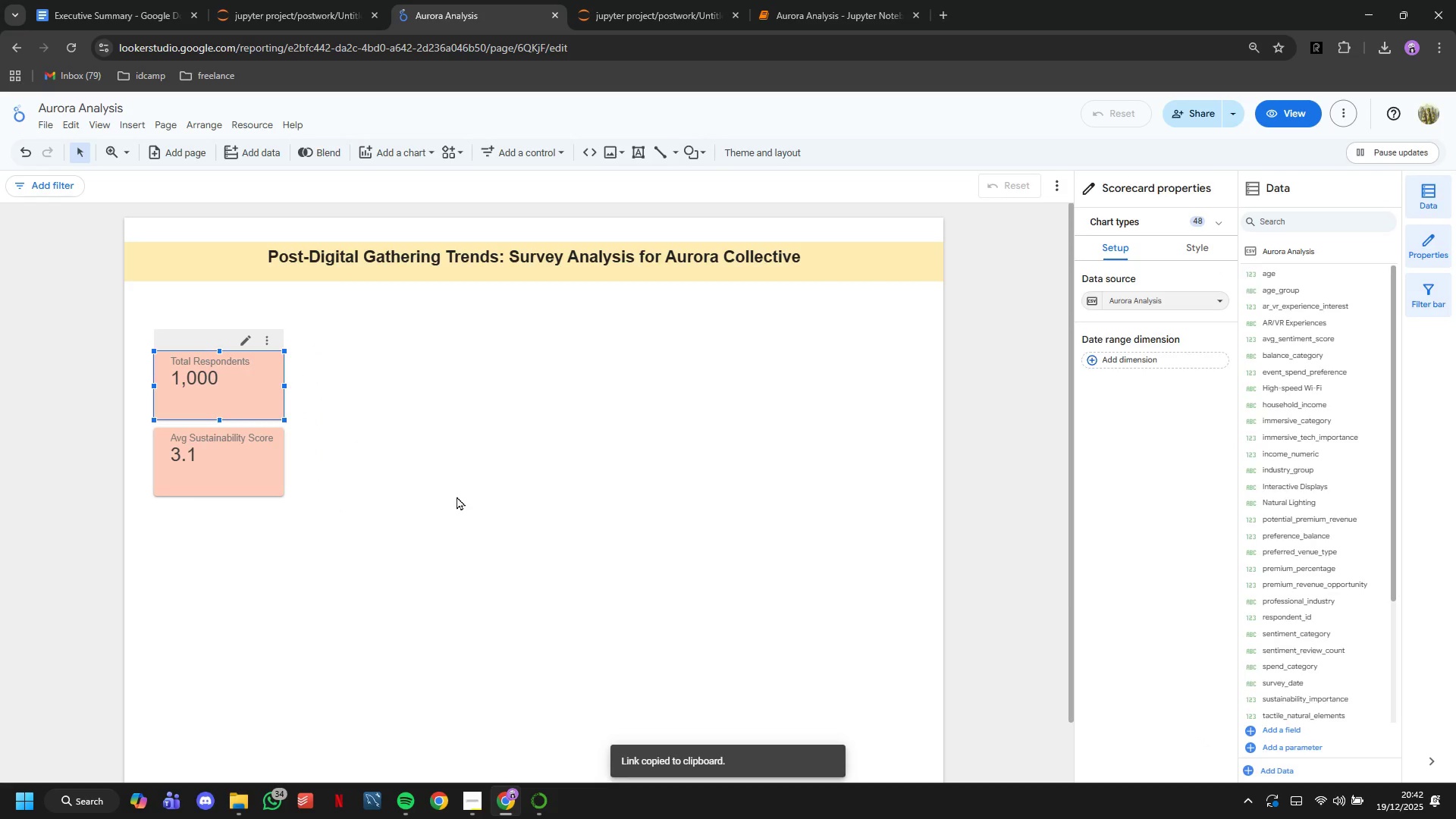 
left_click([457, 496])
 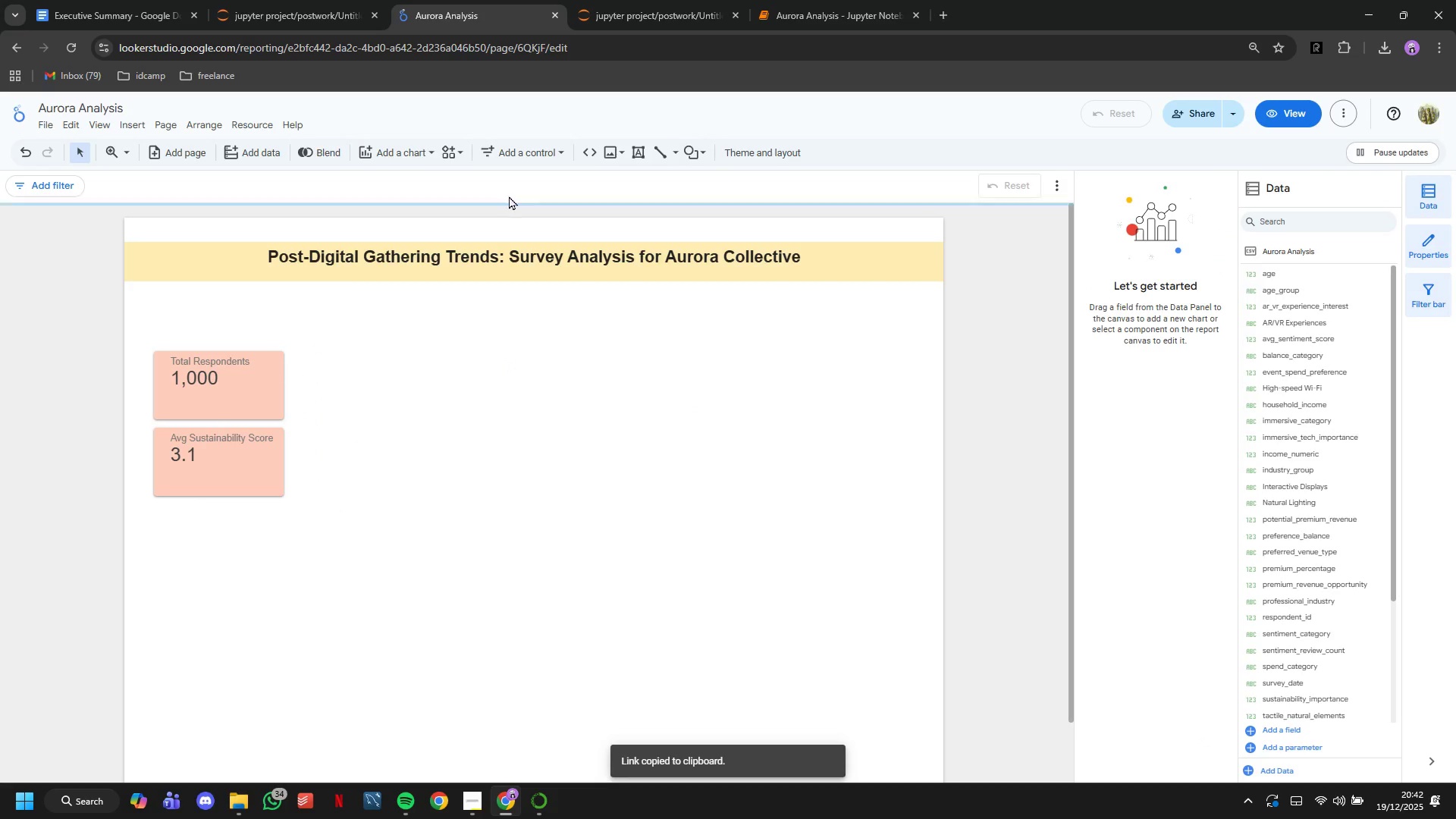 
mouse_move([449, 158])
 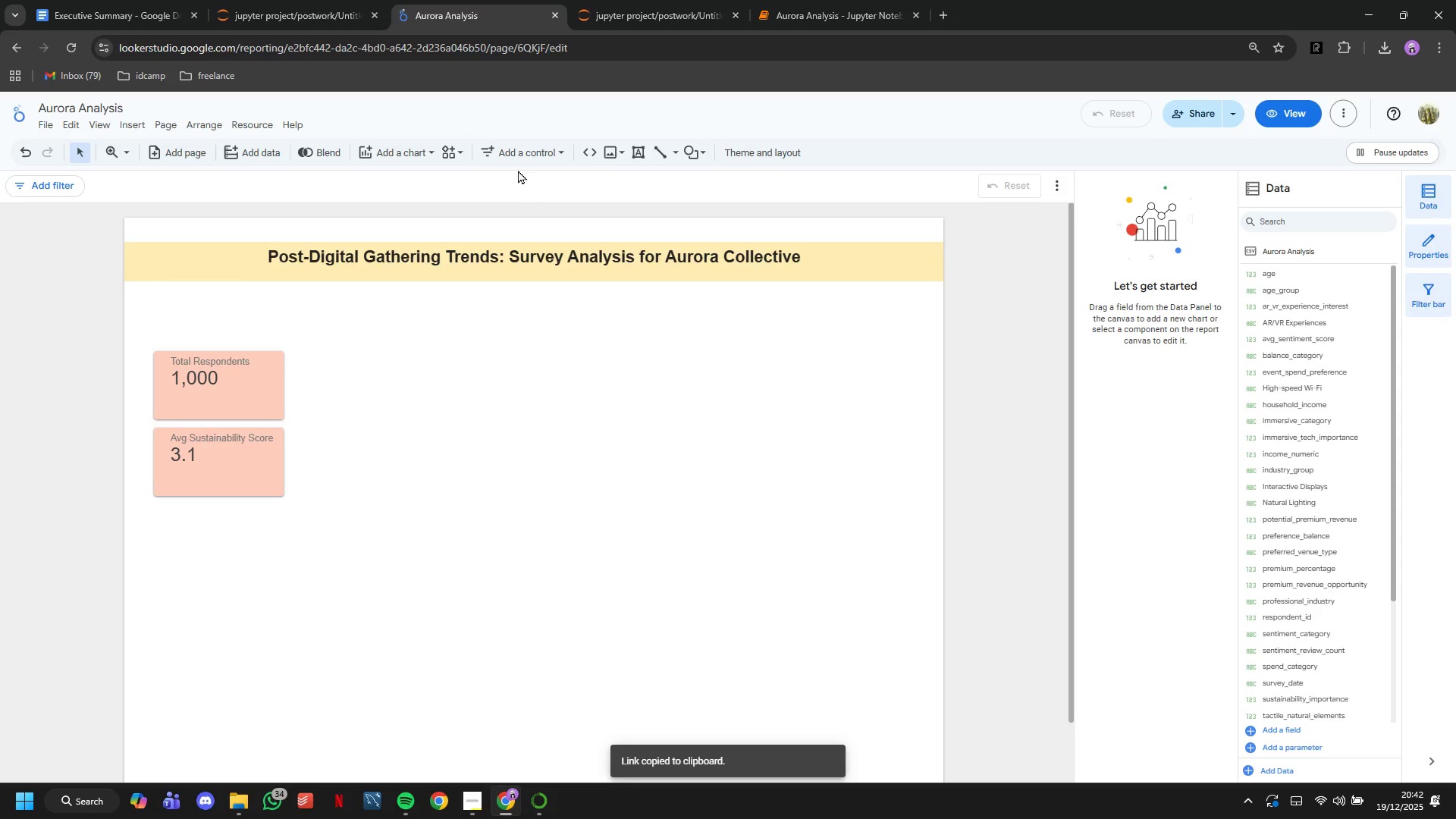 
left_click([520, 158])
 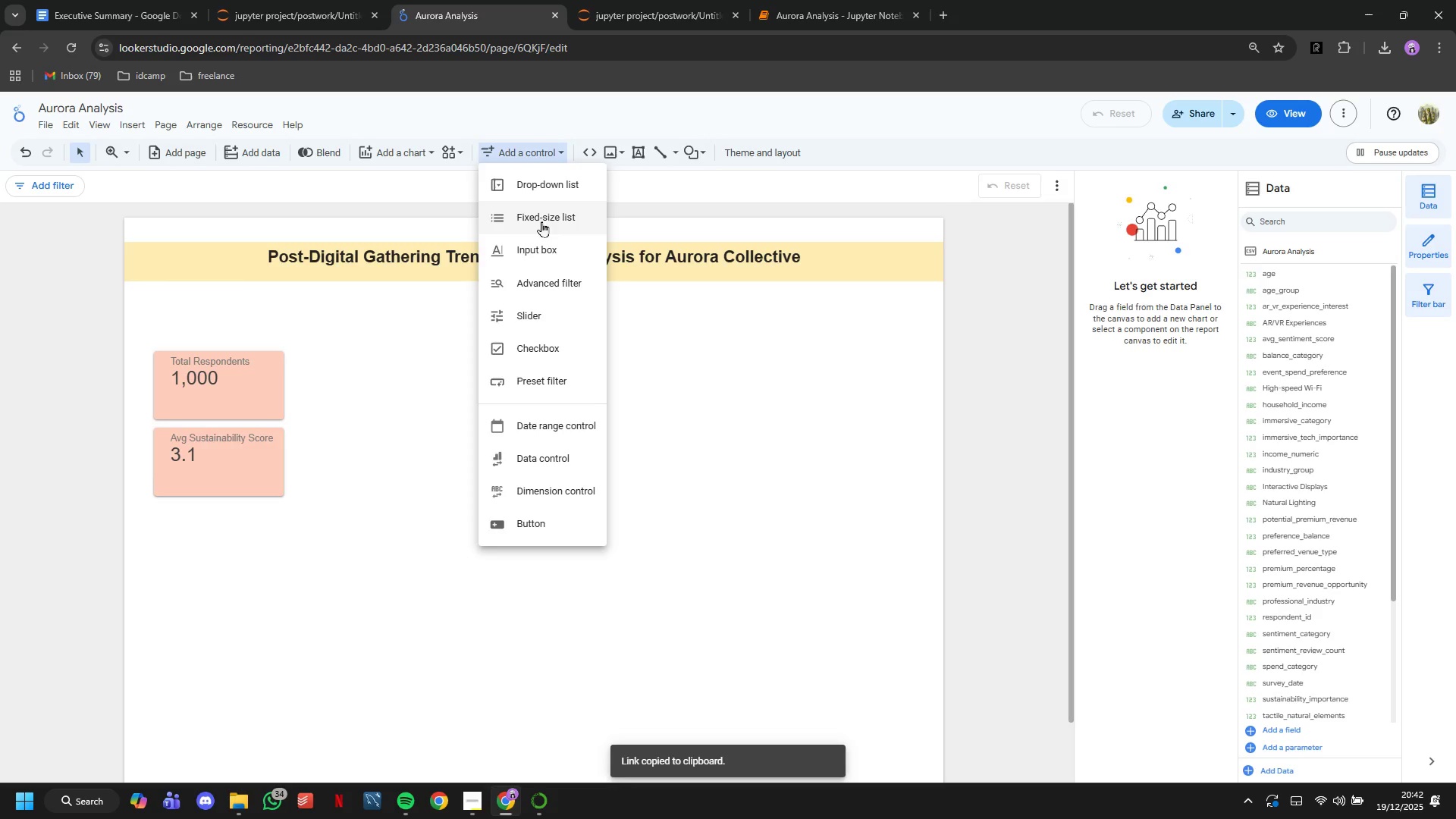 
left_click([532, 193])
 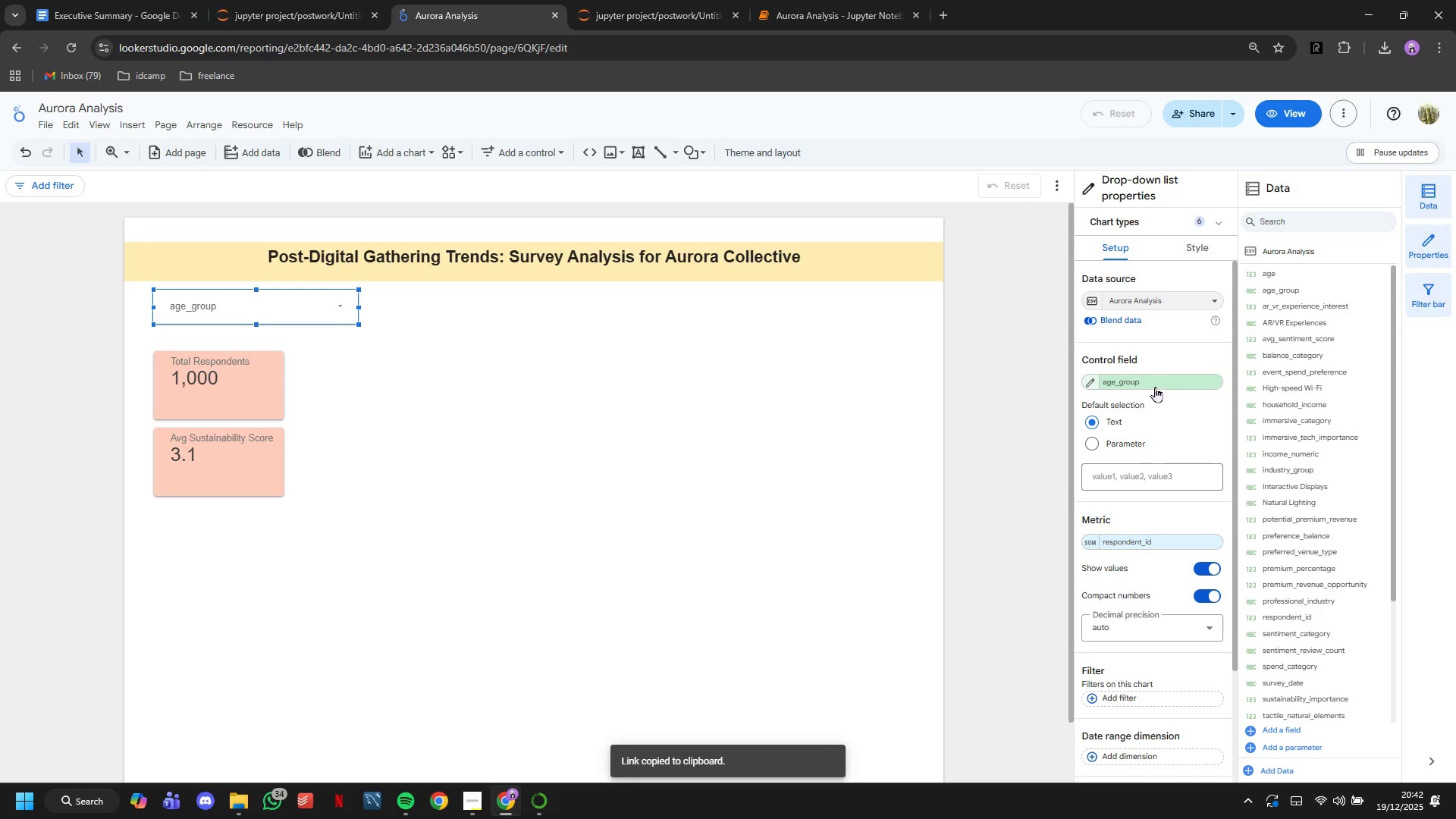 
wait(5.3)
 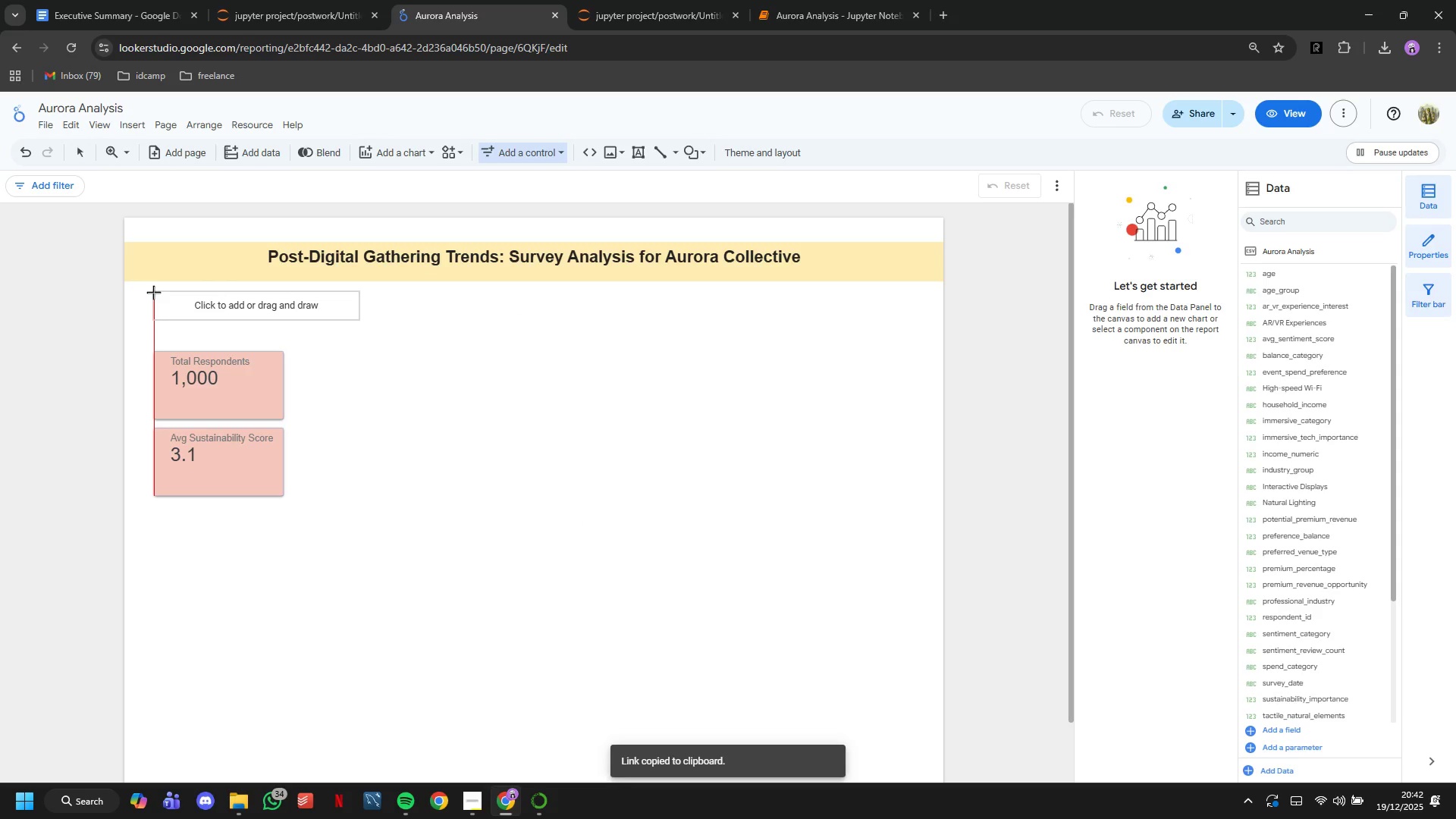 
left_click([319, 308])
 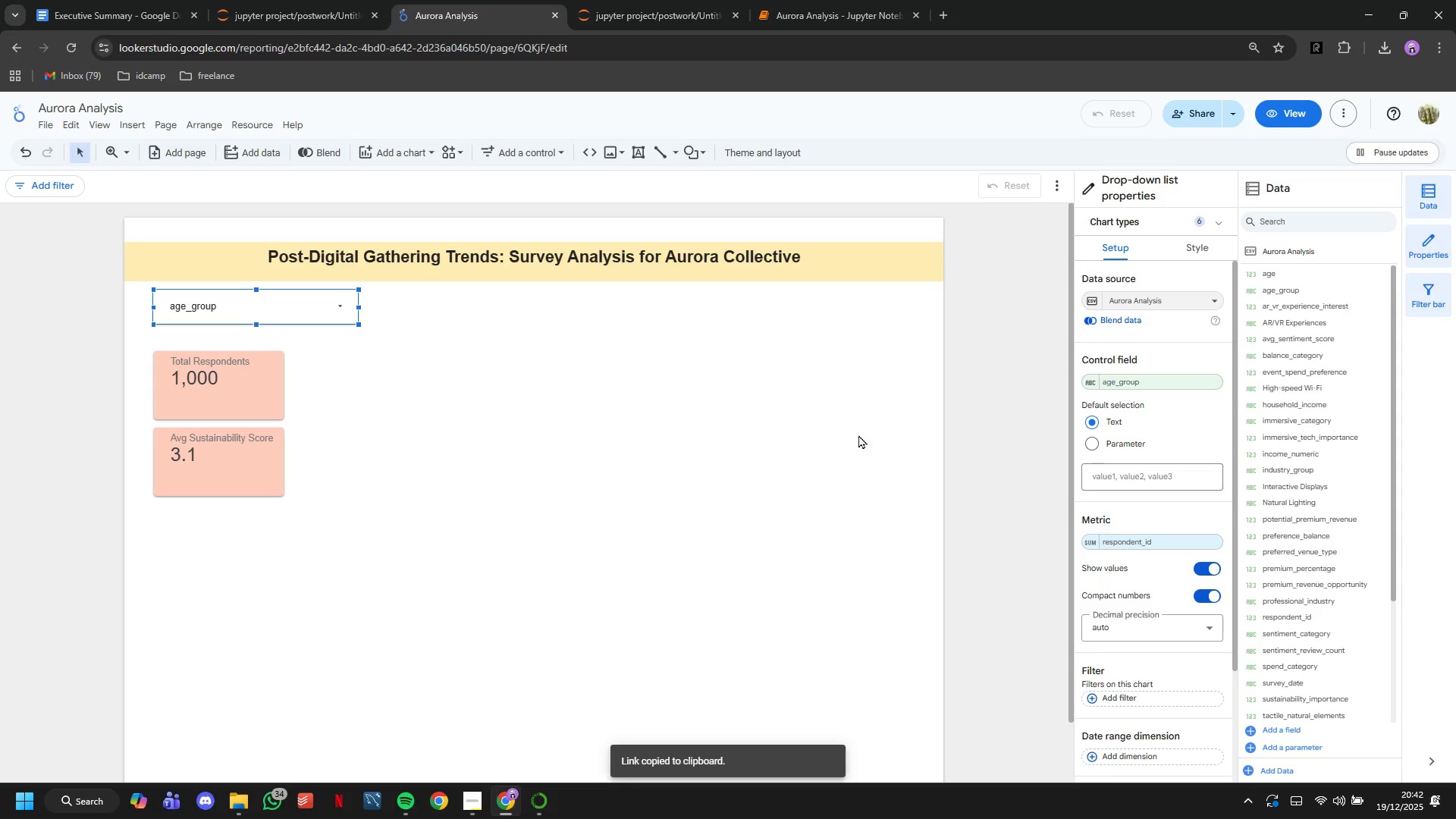 
mouse_move([1072, 391])
 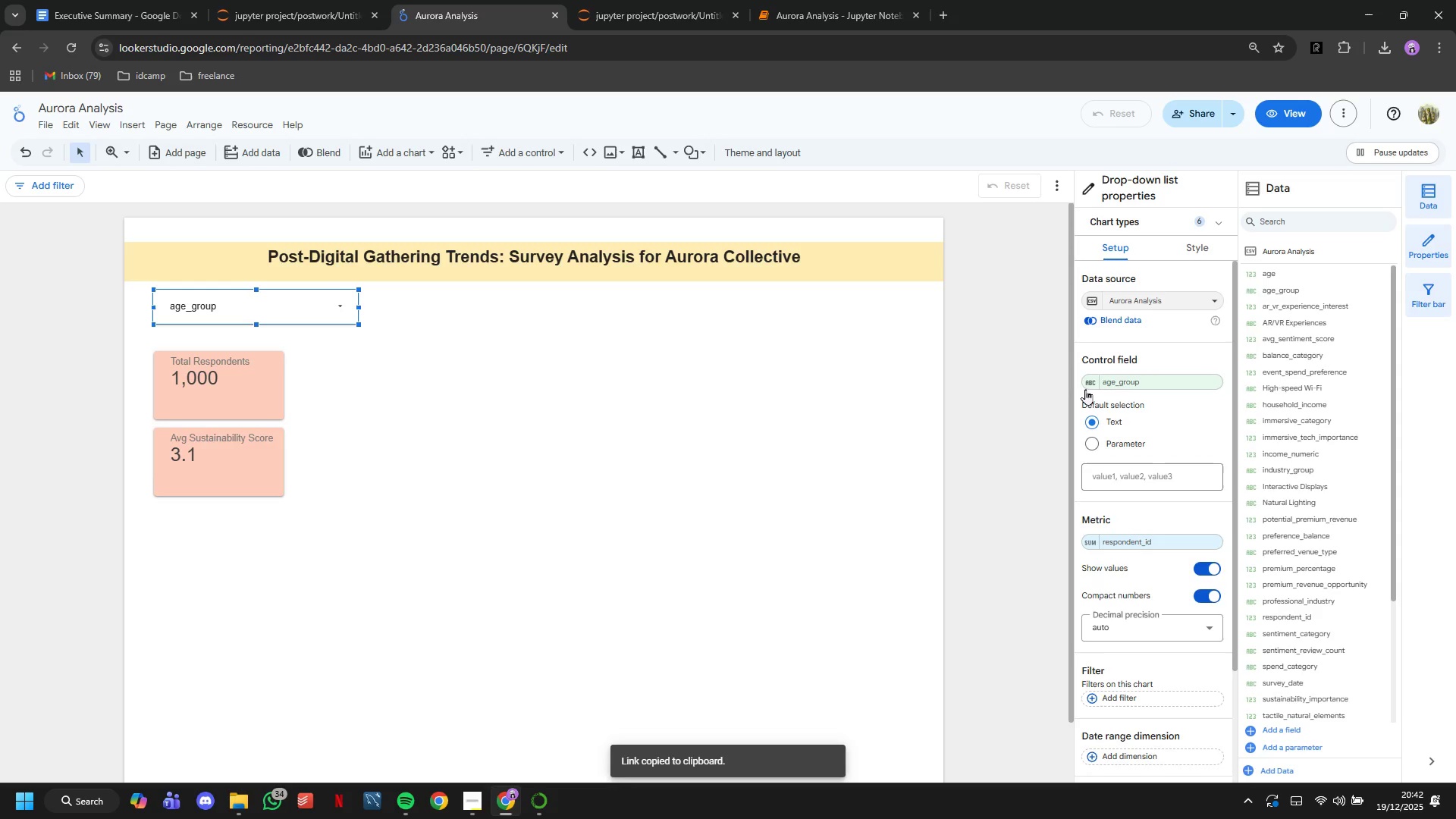 
left_click([1089, 384])
 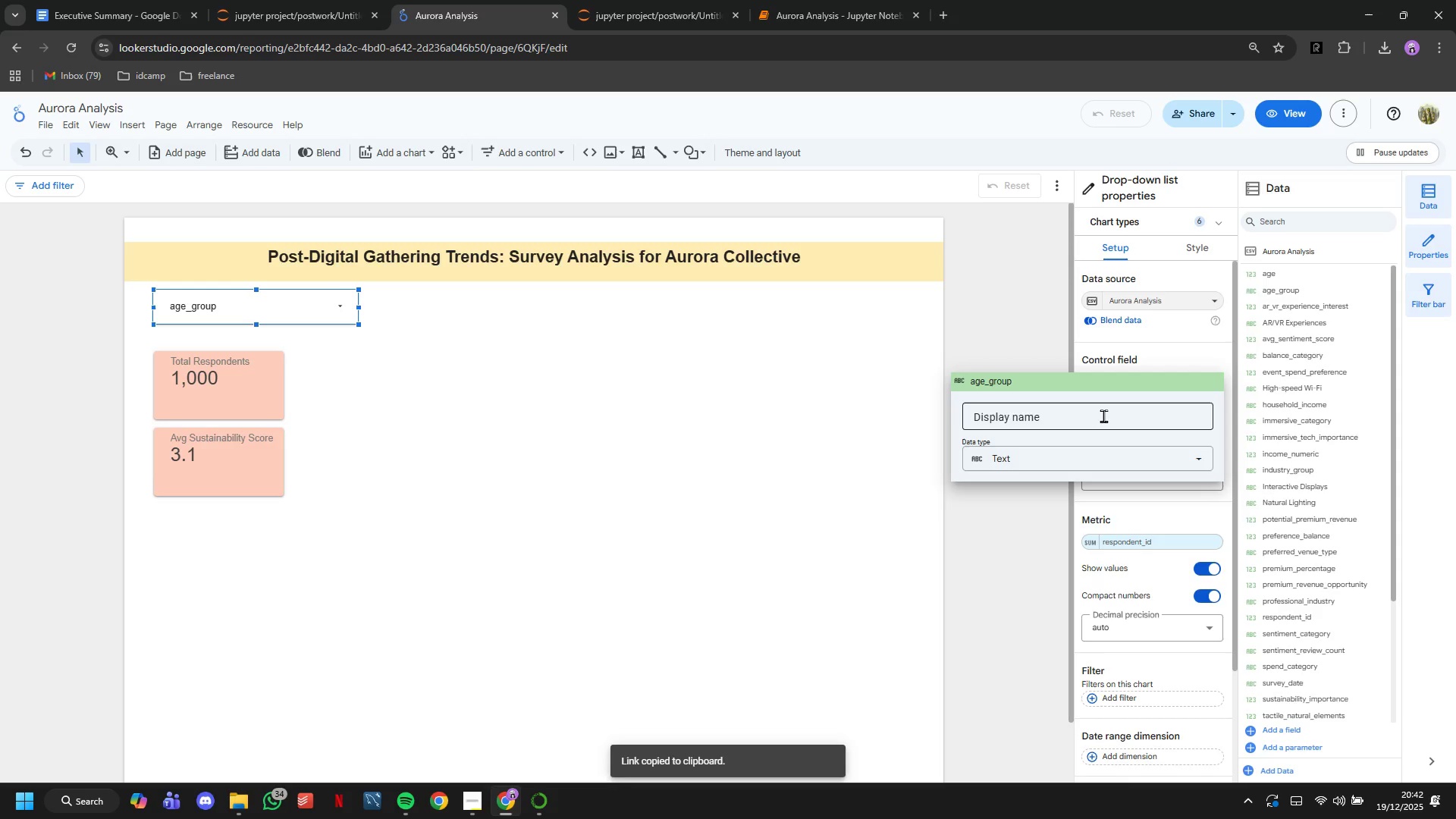 
left_click([1103, 416])
 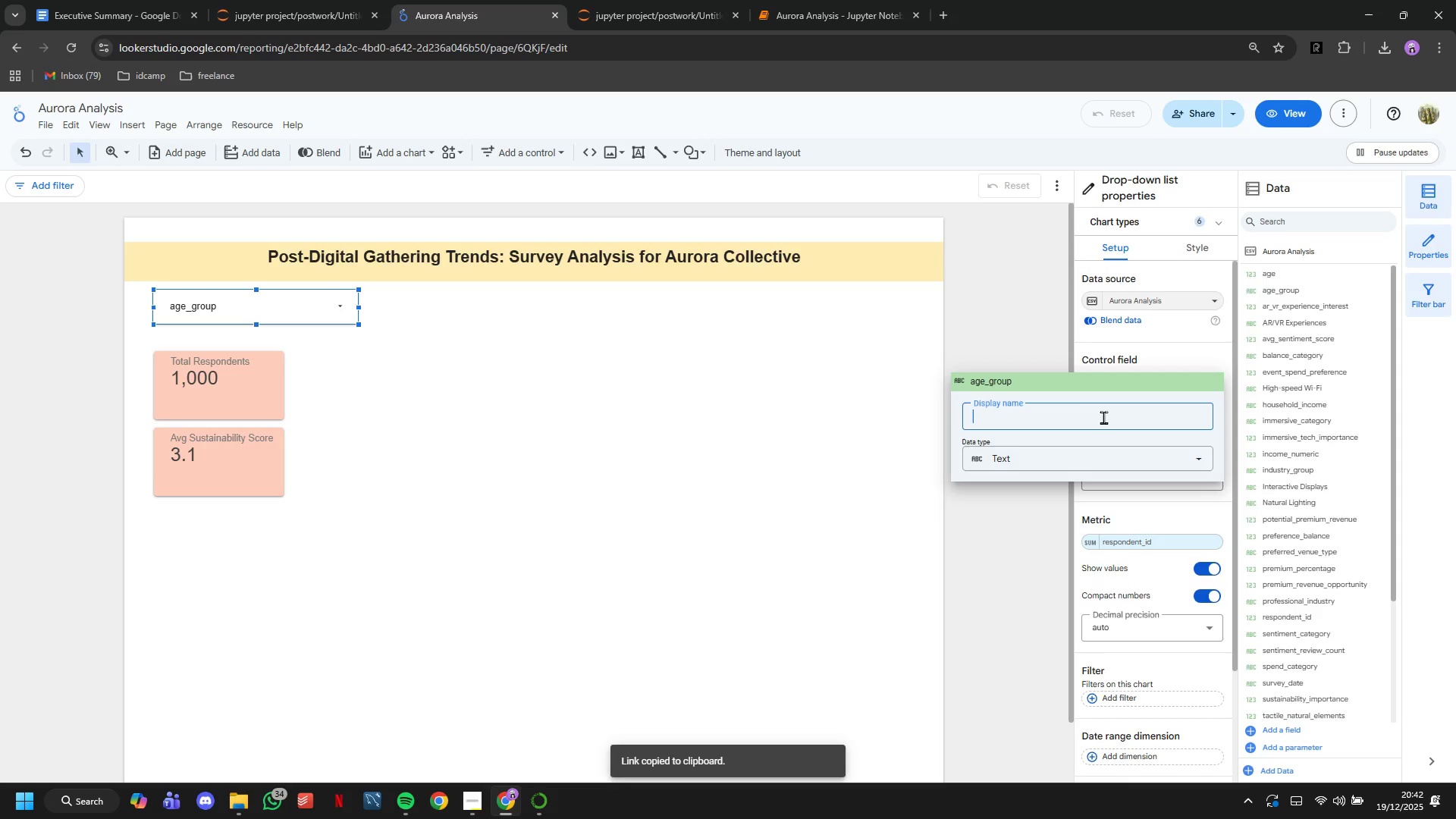 
type(Age Group)
 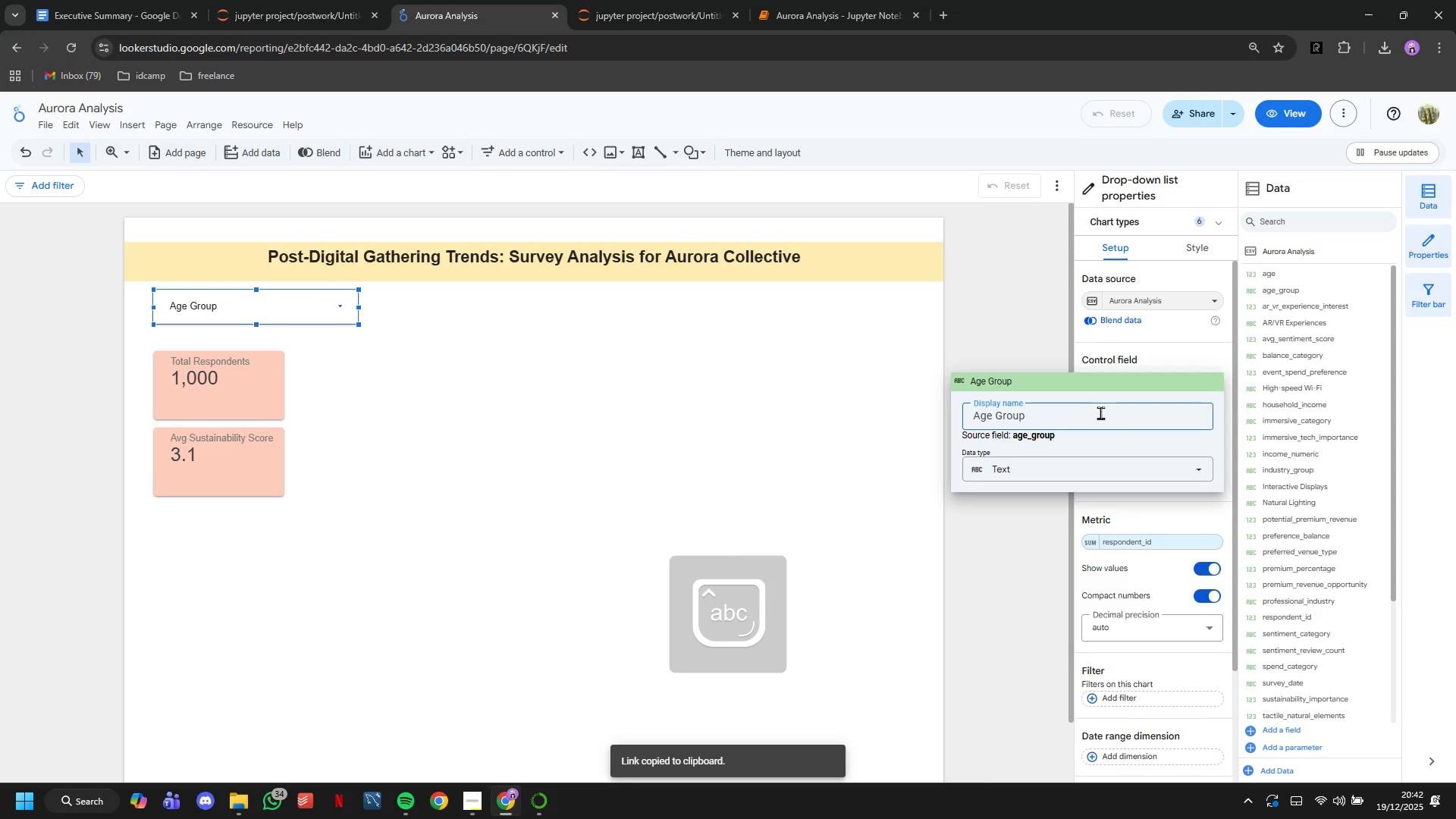 
key(Enter)
 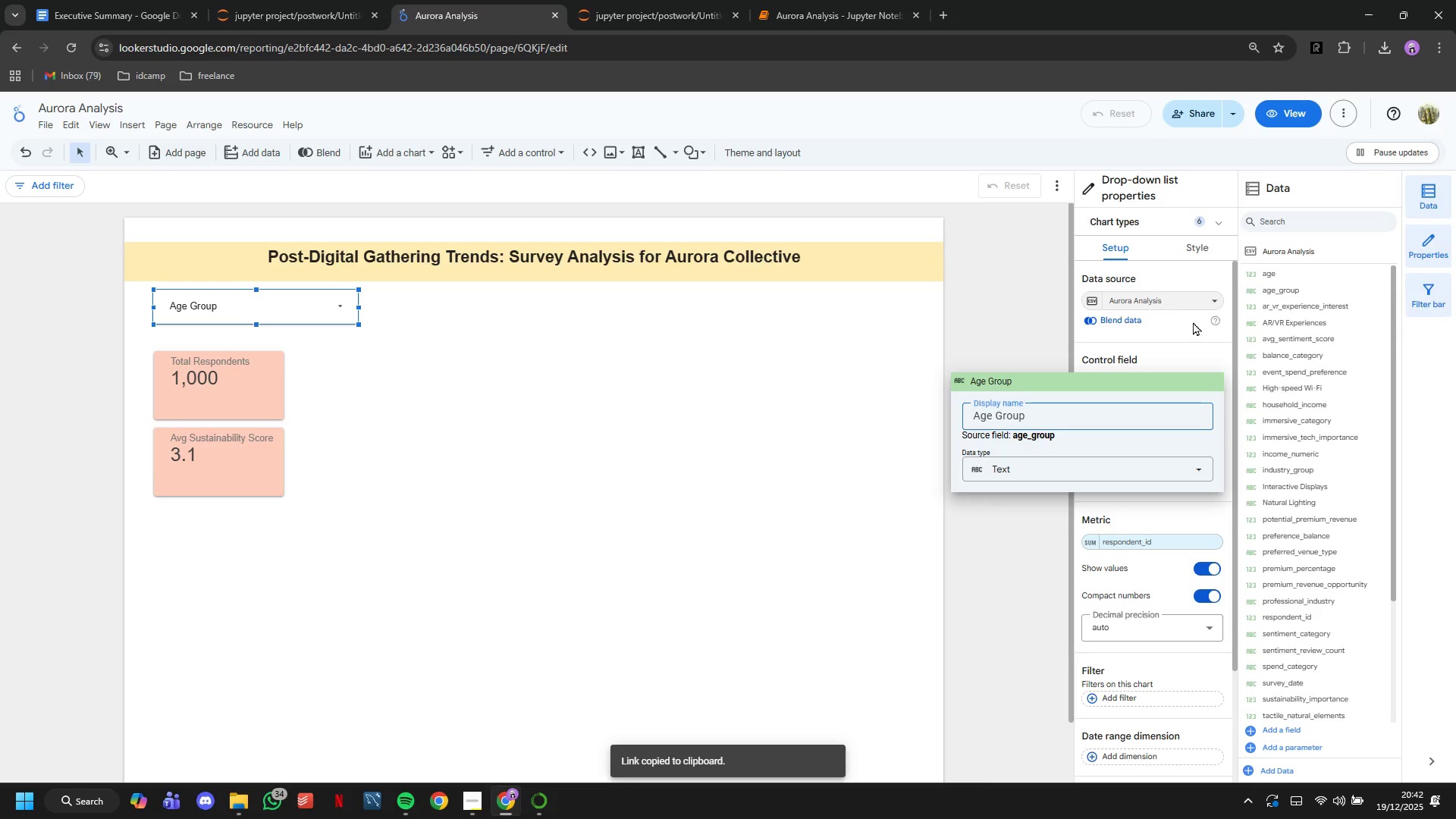 
scroll: coordinate [1192, 323], scroll_direction: down, amount: 1.0
 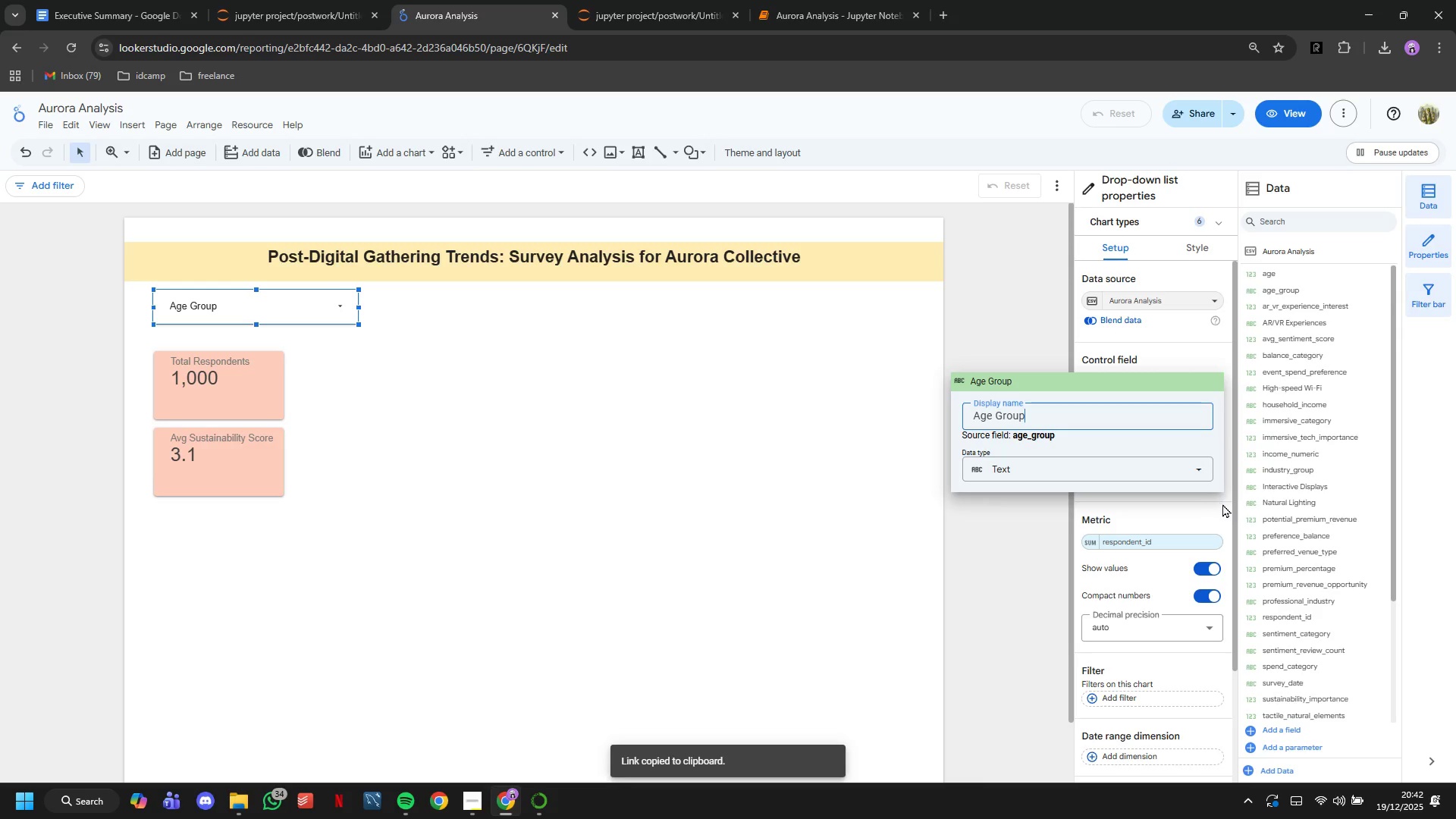 
left_click([1224, 515])
 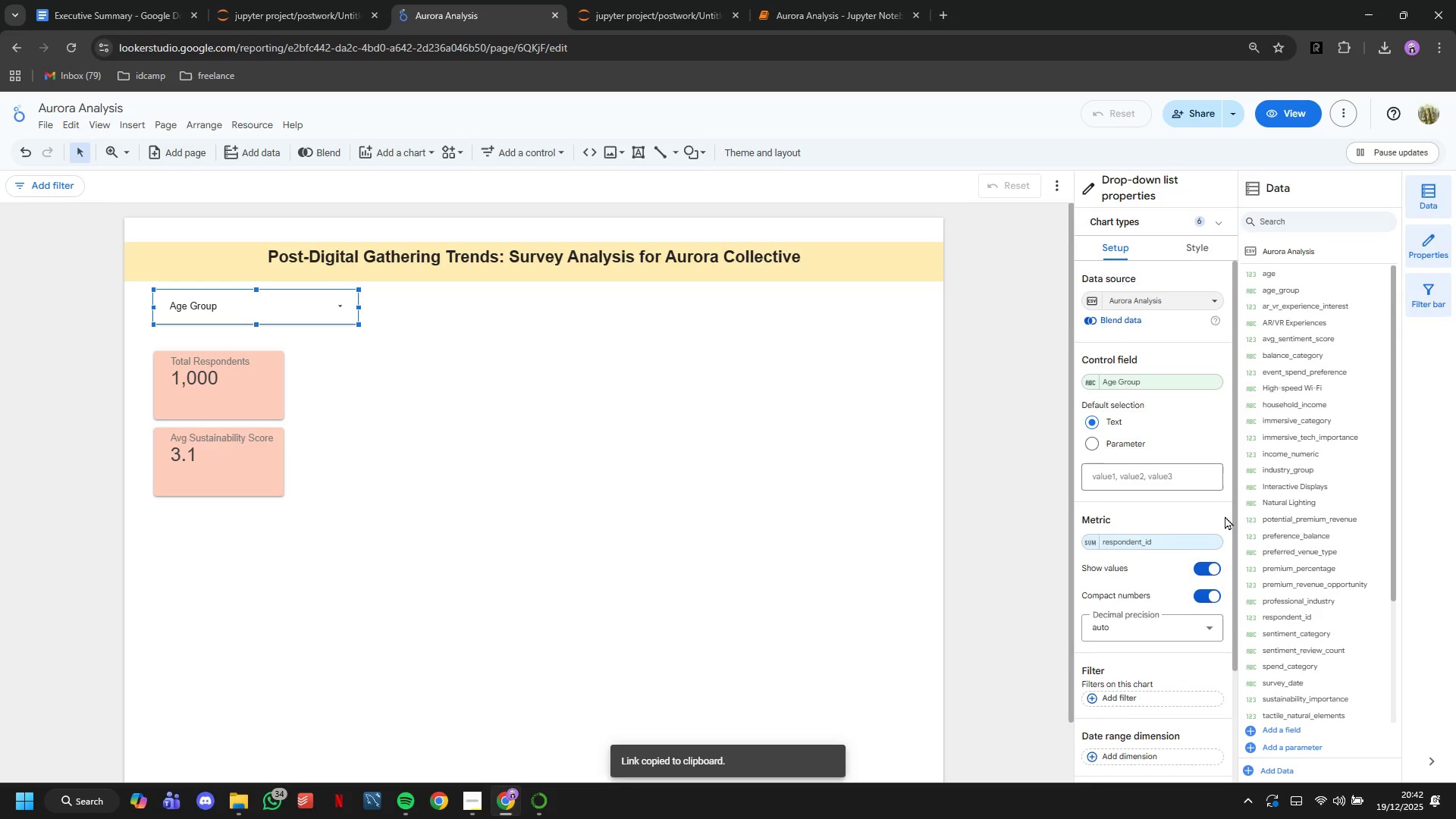 
scroll: coordinate [1225, 516], scroll_direction: down, amount: 3.0
 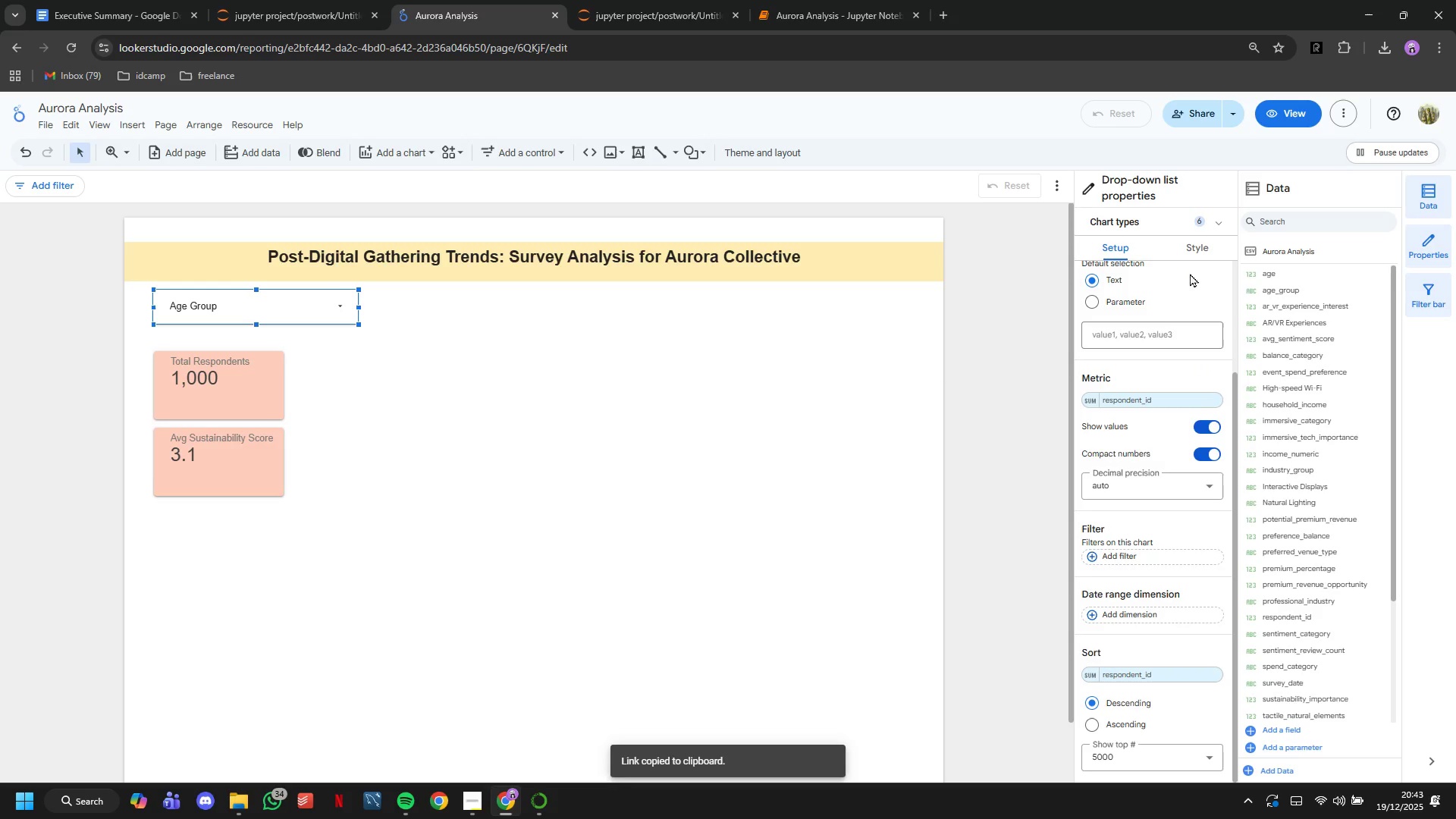 
left_click([1188, 252])
 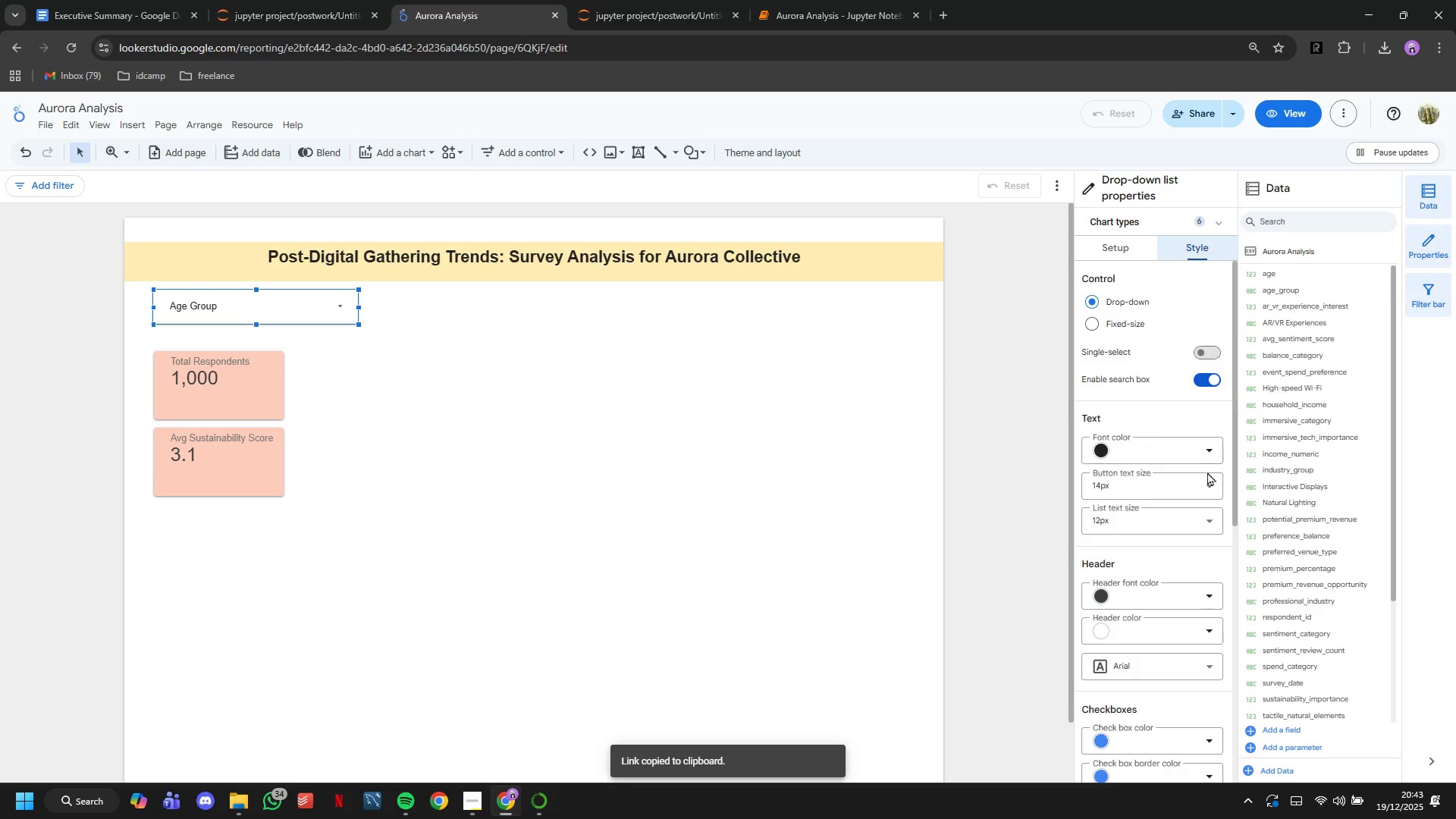 
scroll: coordinate [1207, 475], scroll_direction: down, amount: 3.0
 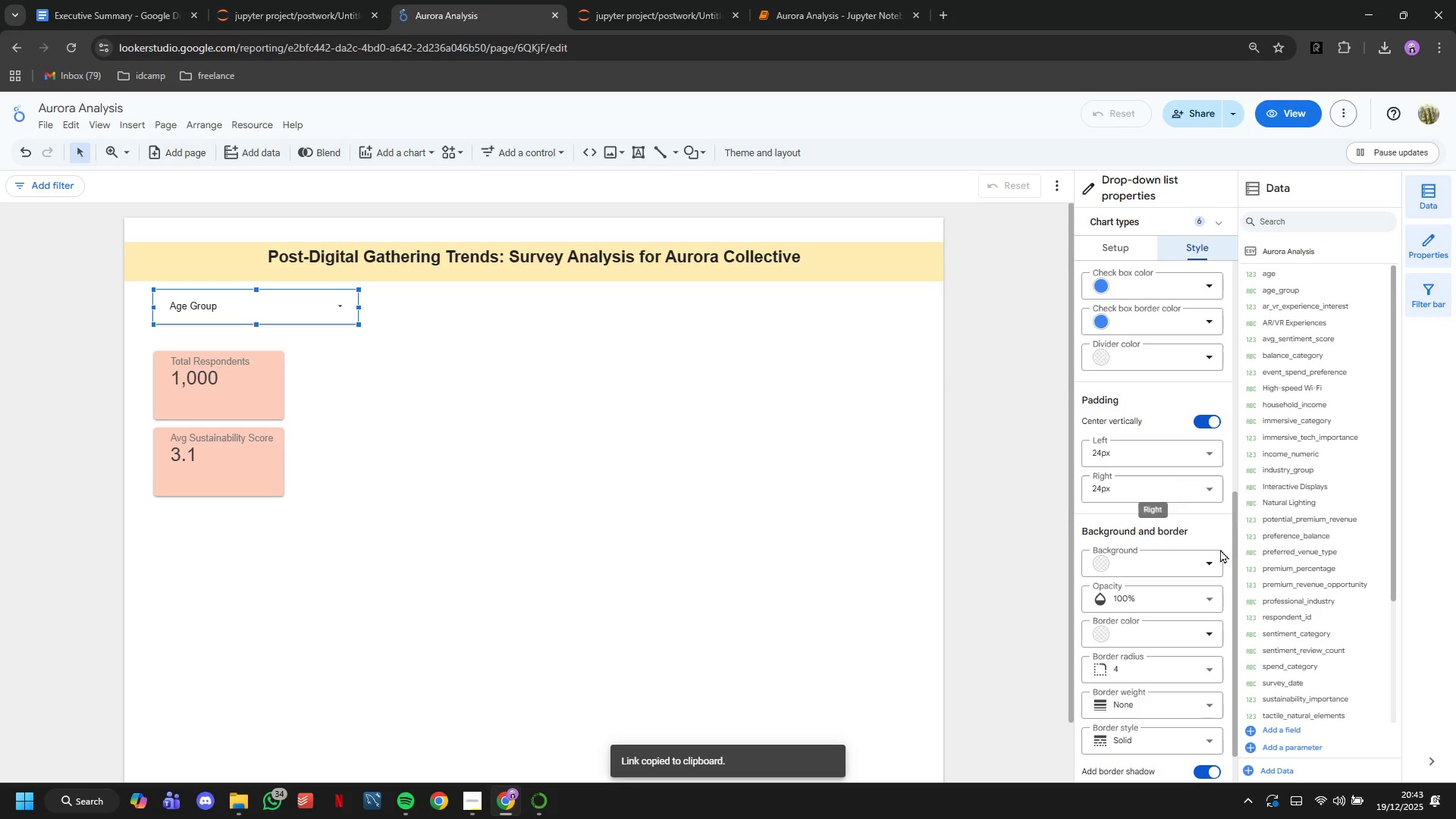 
left_click([1210, 572])
 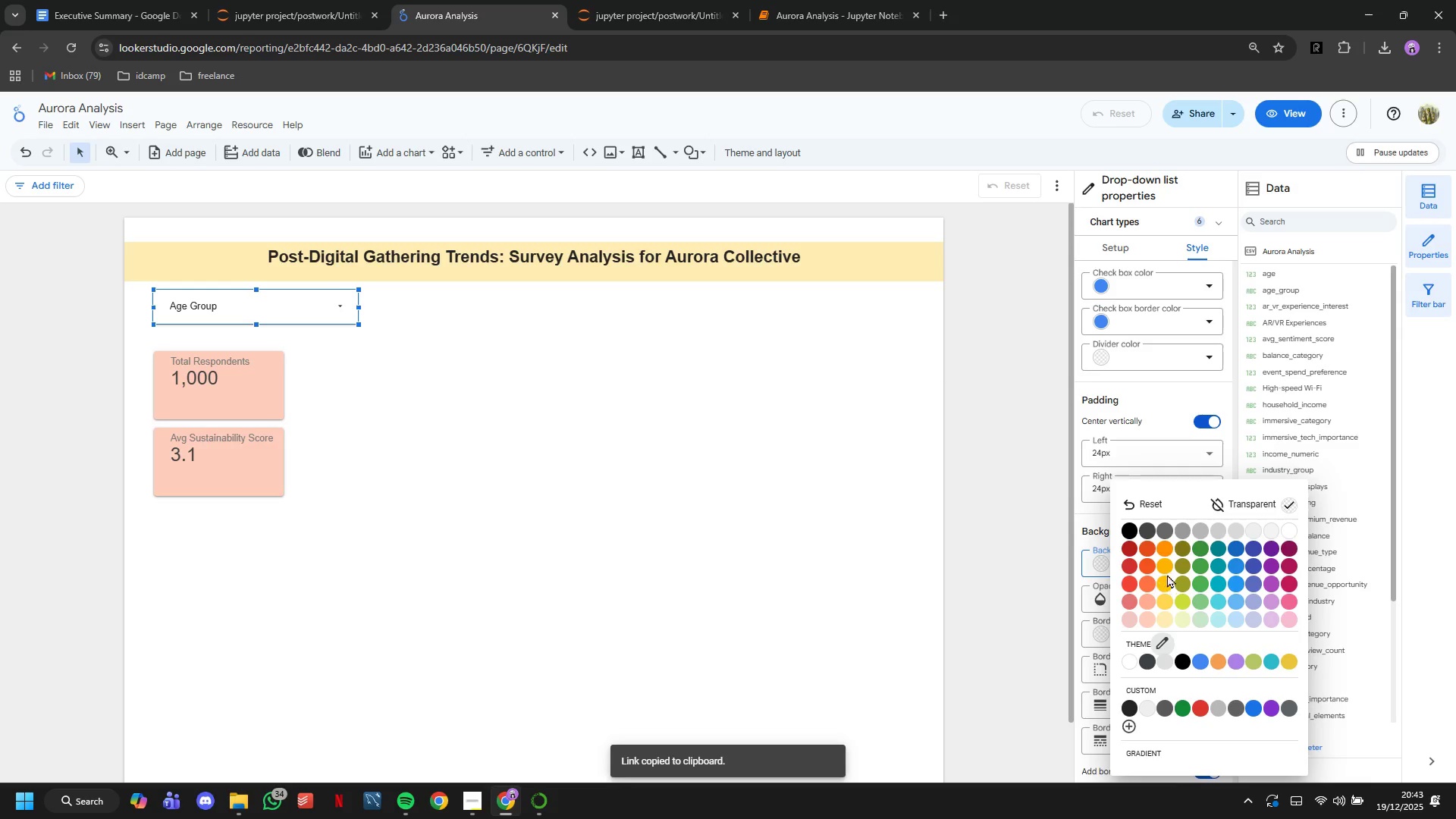 
left_click([1166, 568])
 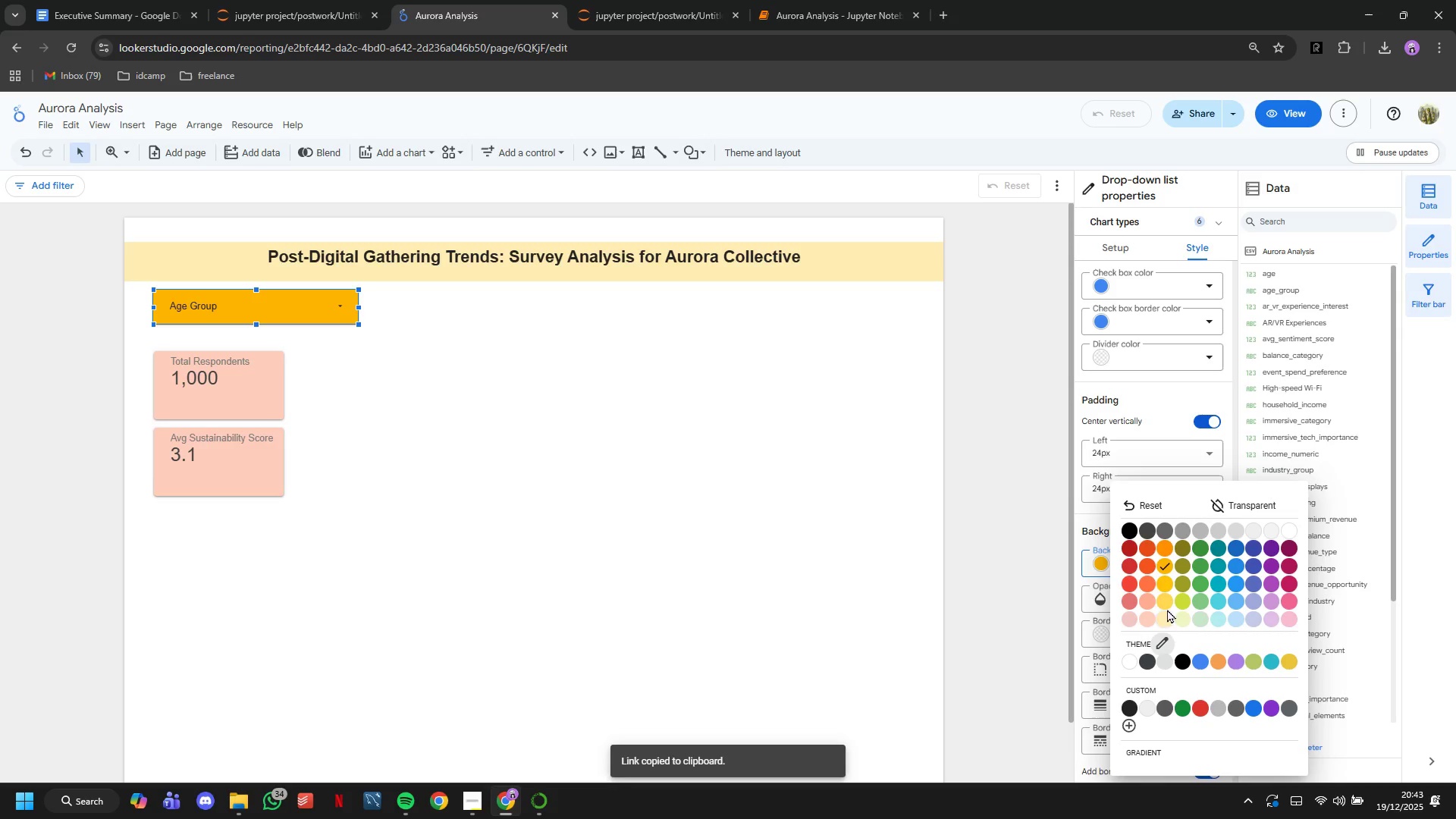 
left_click([1152, 588])
 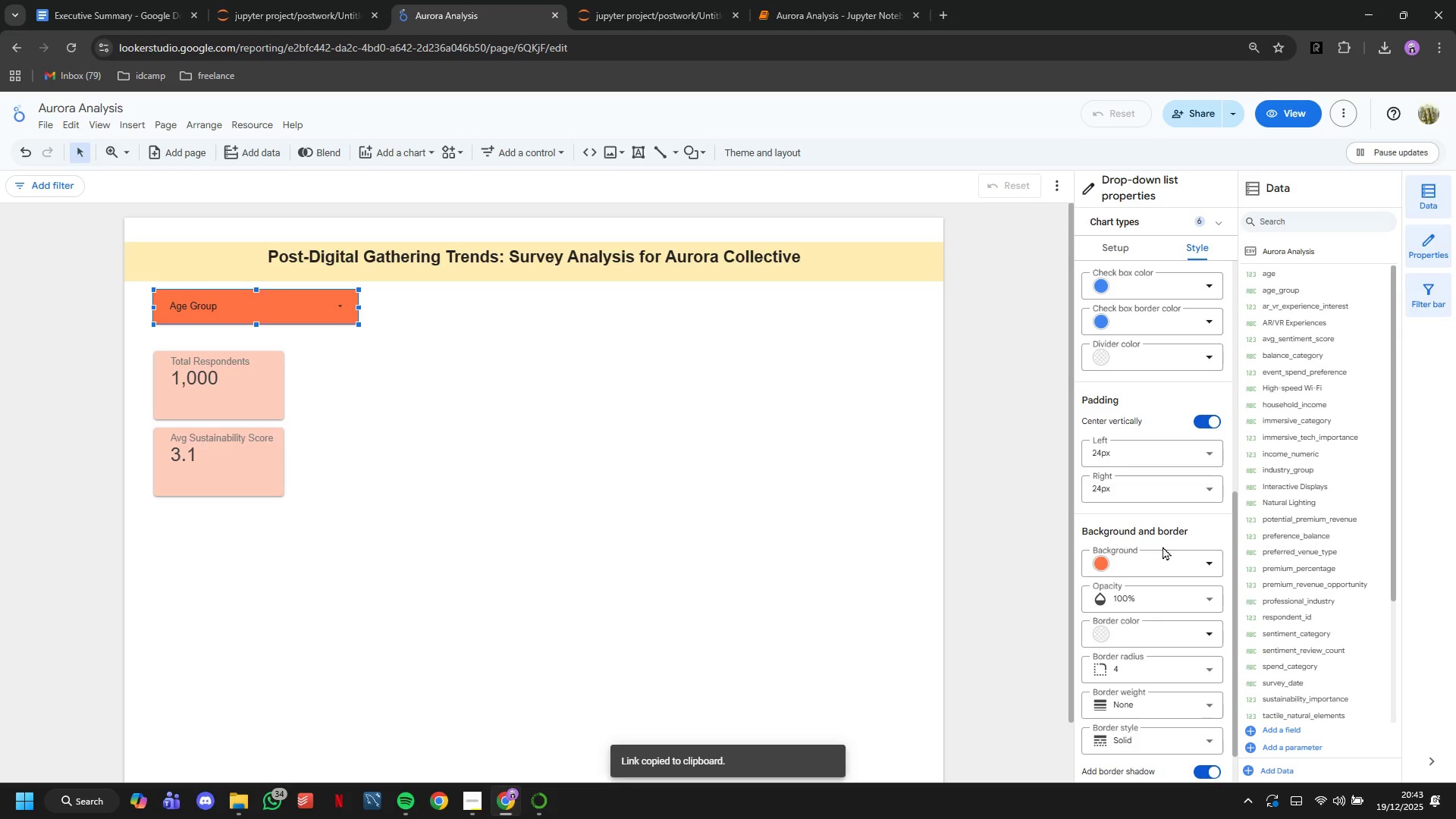 
left_click([1191, 557])
 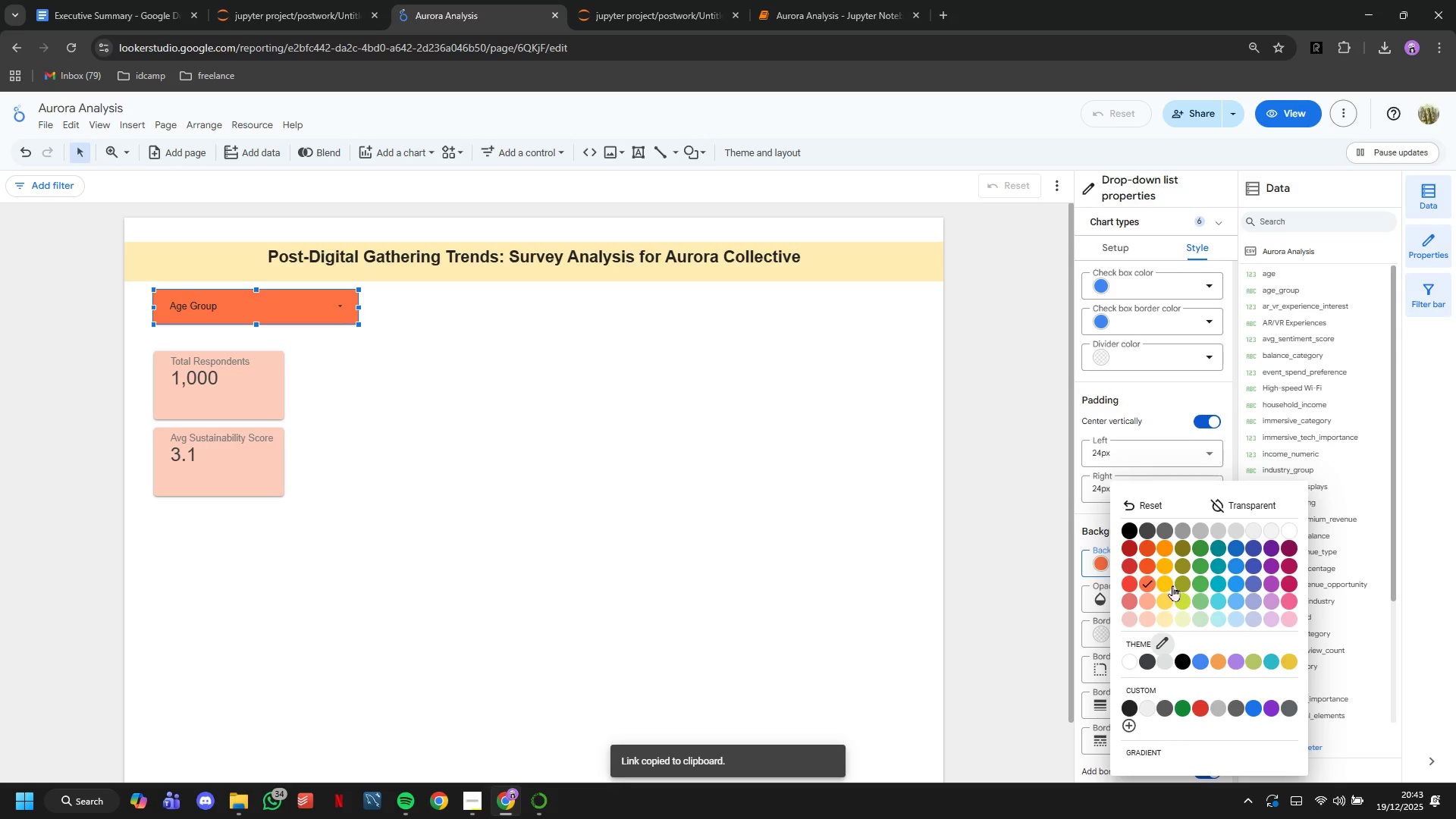 
left_click([1172, 585])
 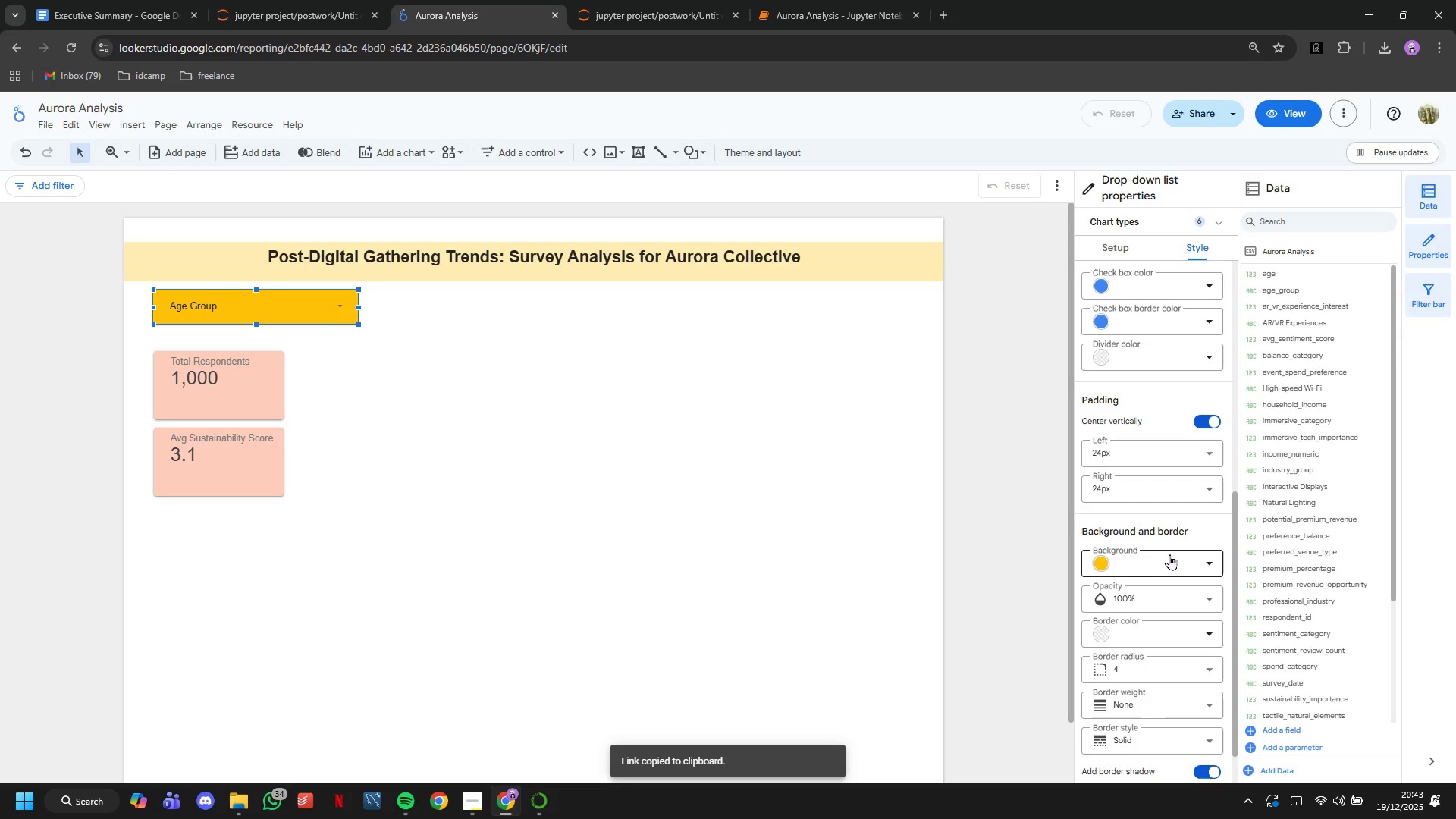 
left_click([1170, 554])
 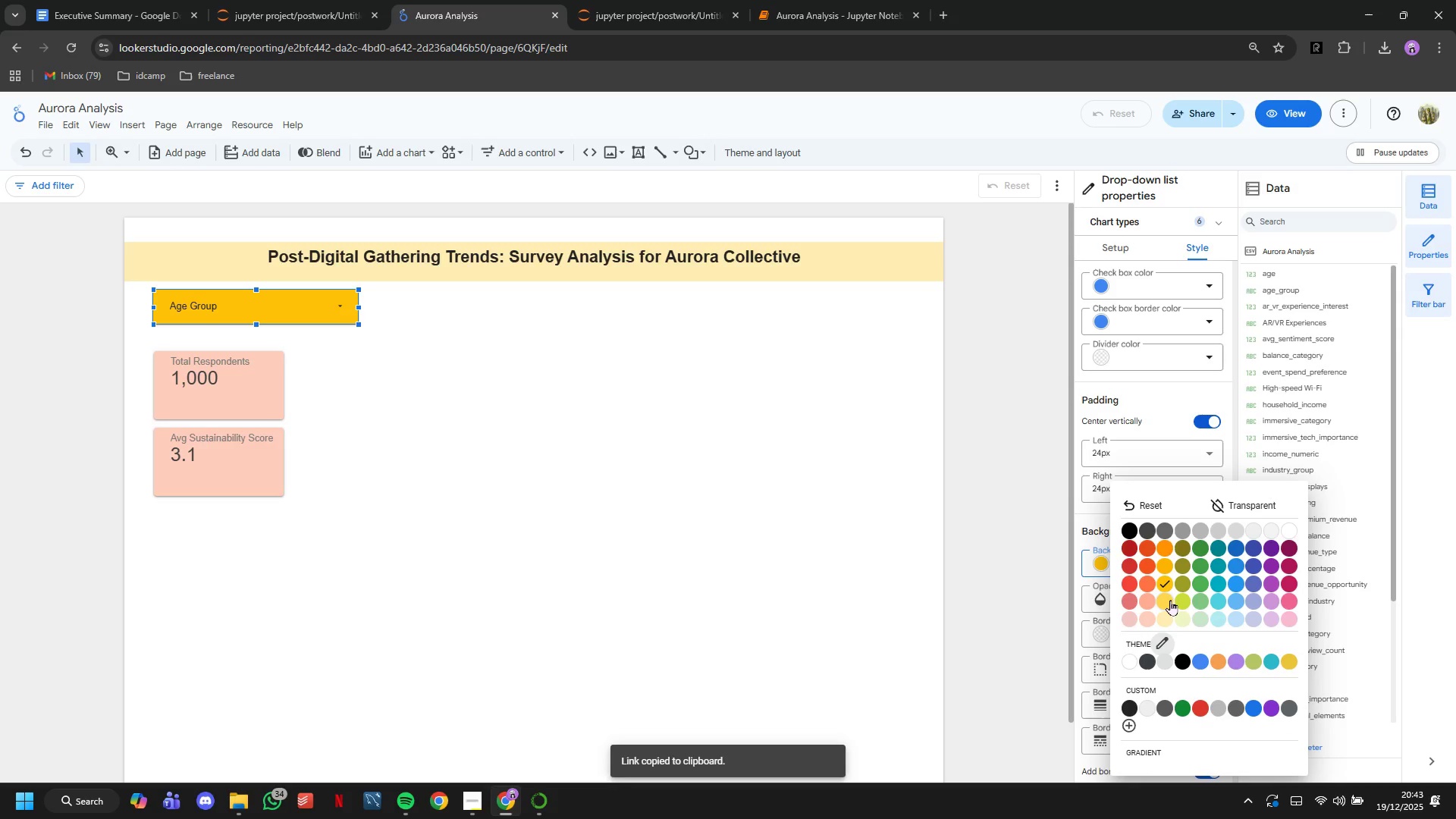 
left_click([1170, 601])